 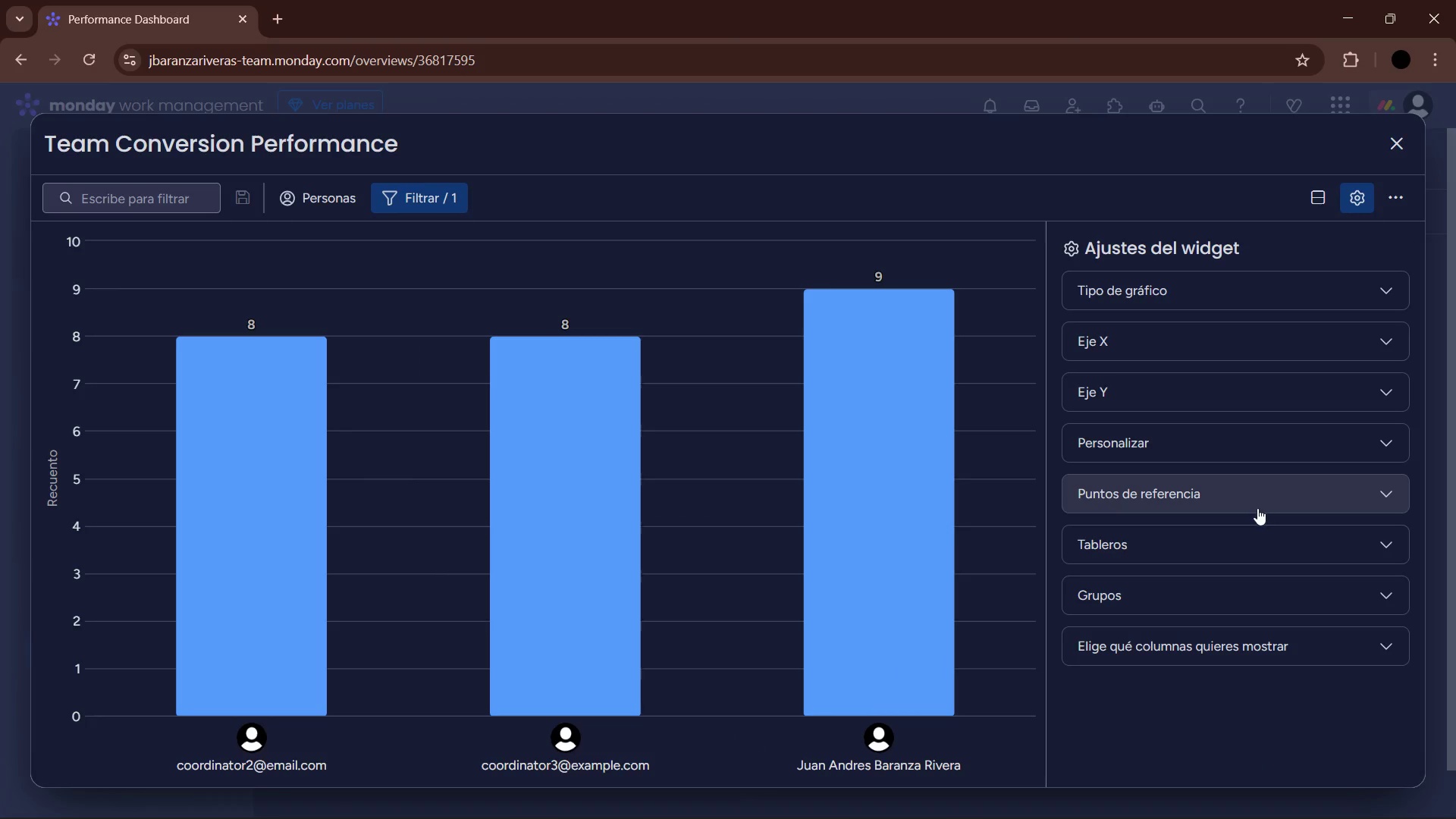 
left_click([1146, 439])
 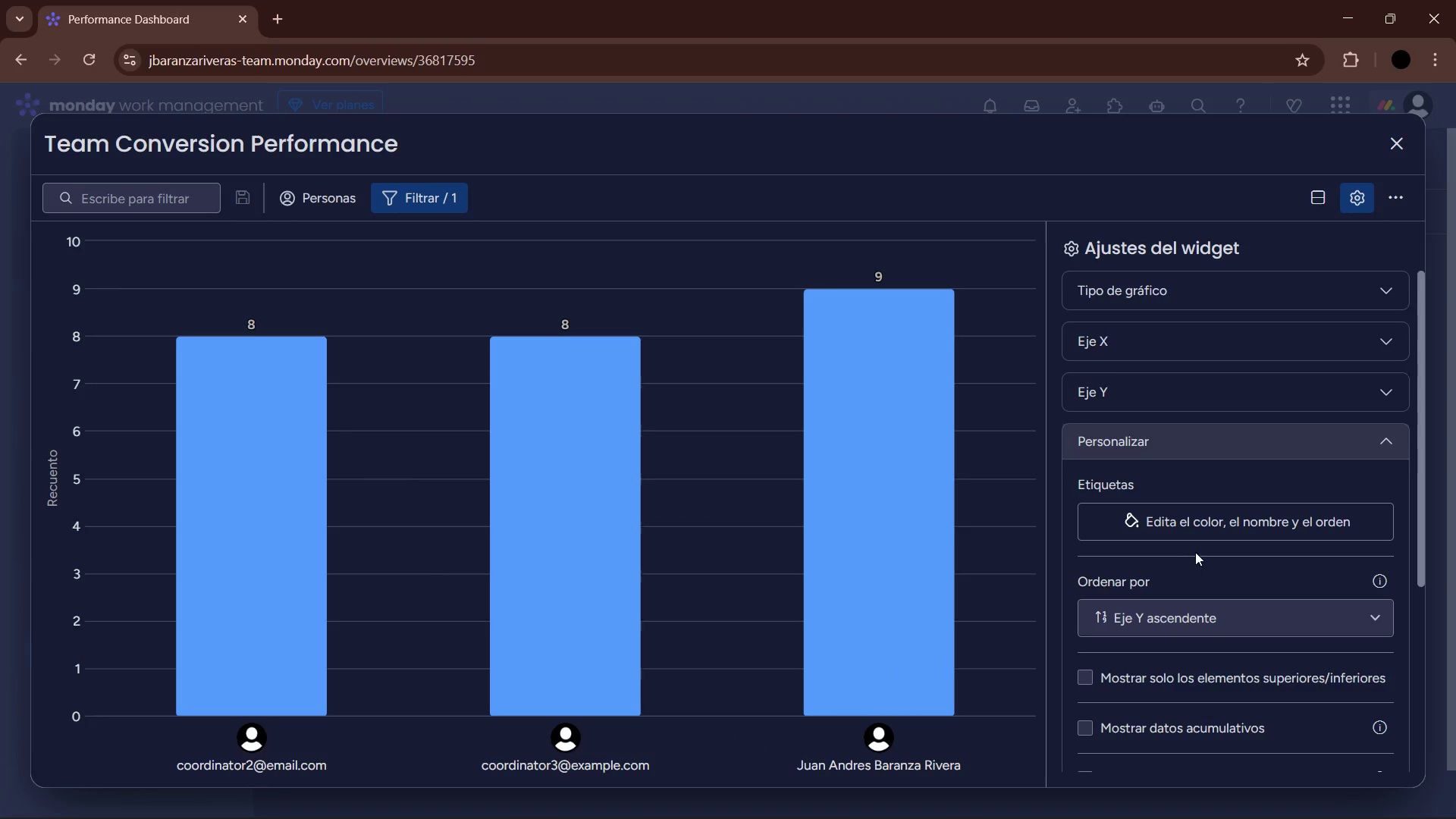 
scroll: coordinate [1202, 540], scroll_direction: down, amount: 1.0
 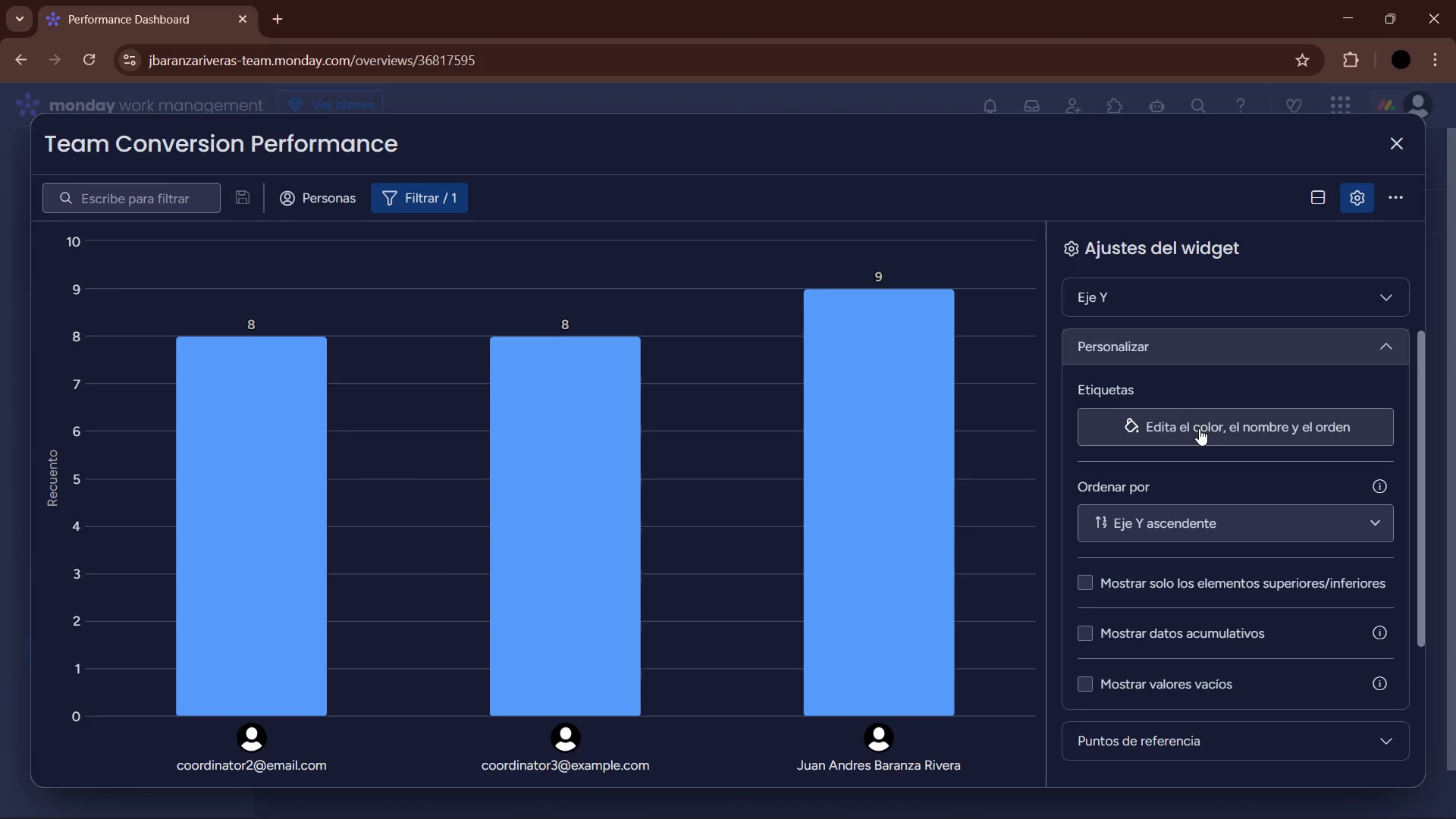 
left_click([1199, 427])
 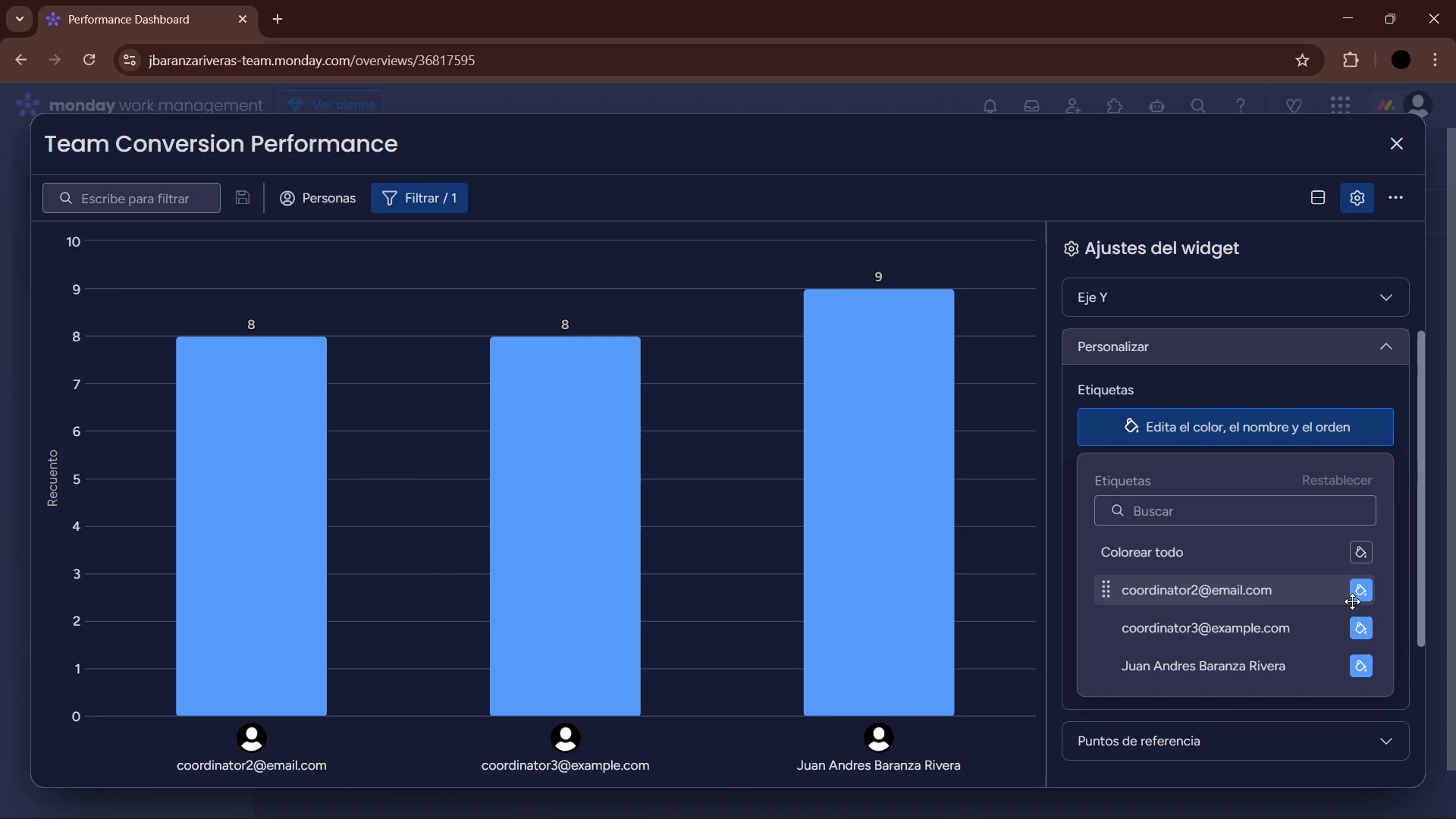 
left_click([1360, 596])
 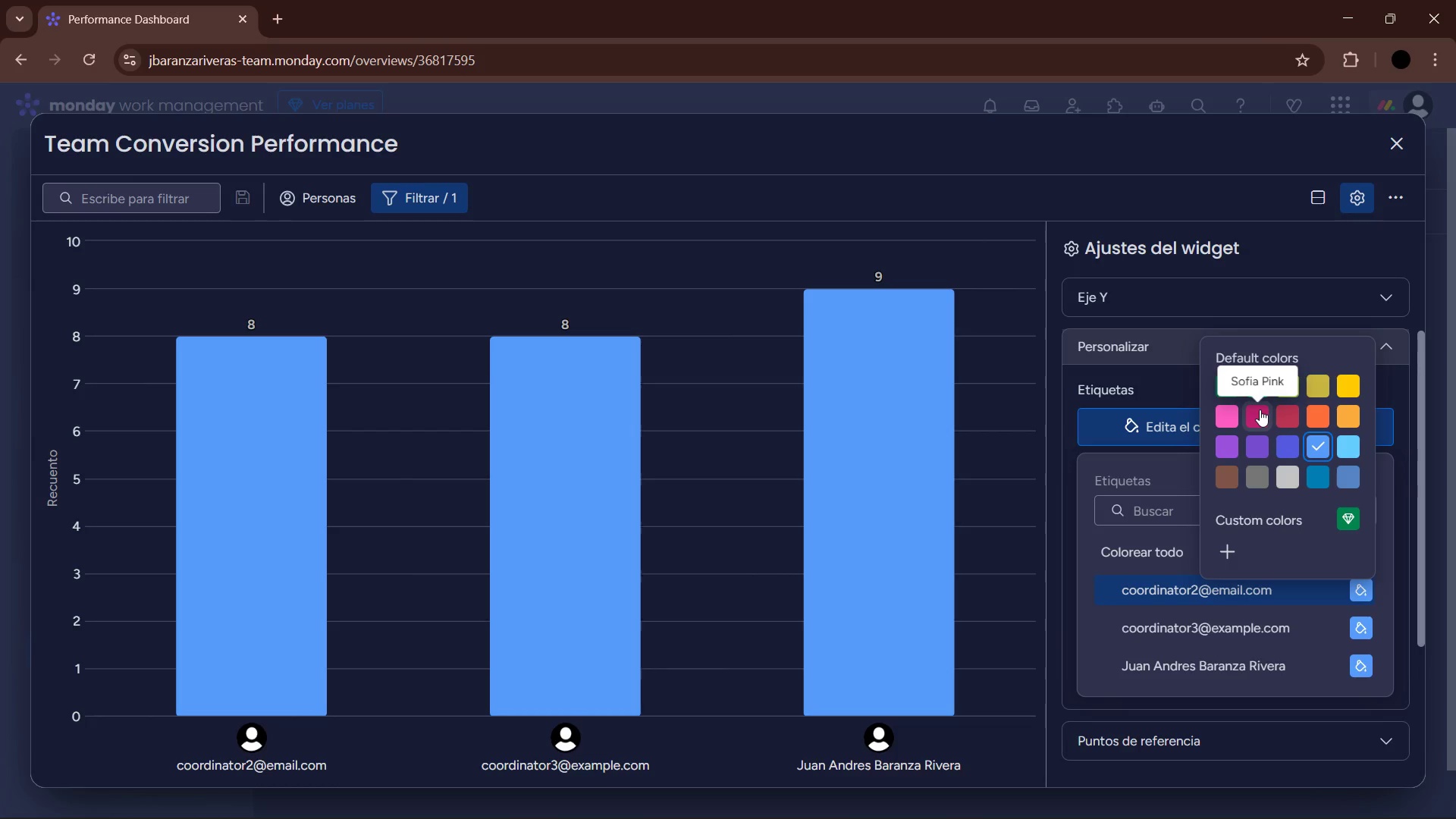 
wait(8.97)
 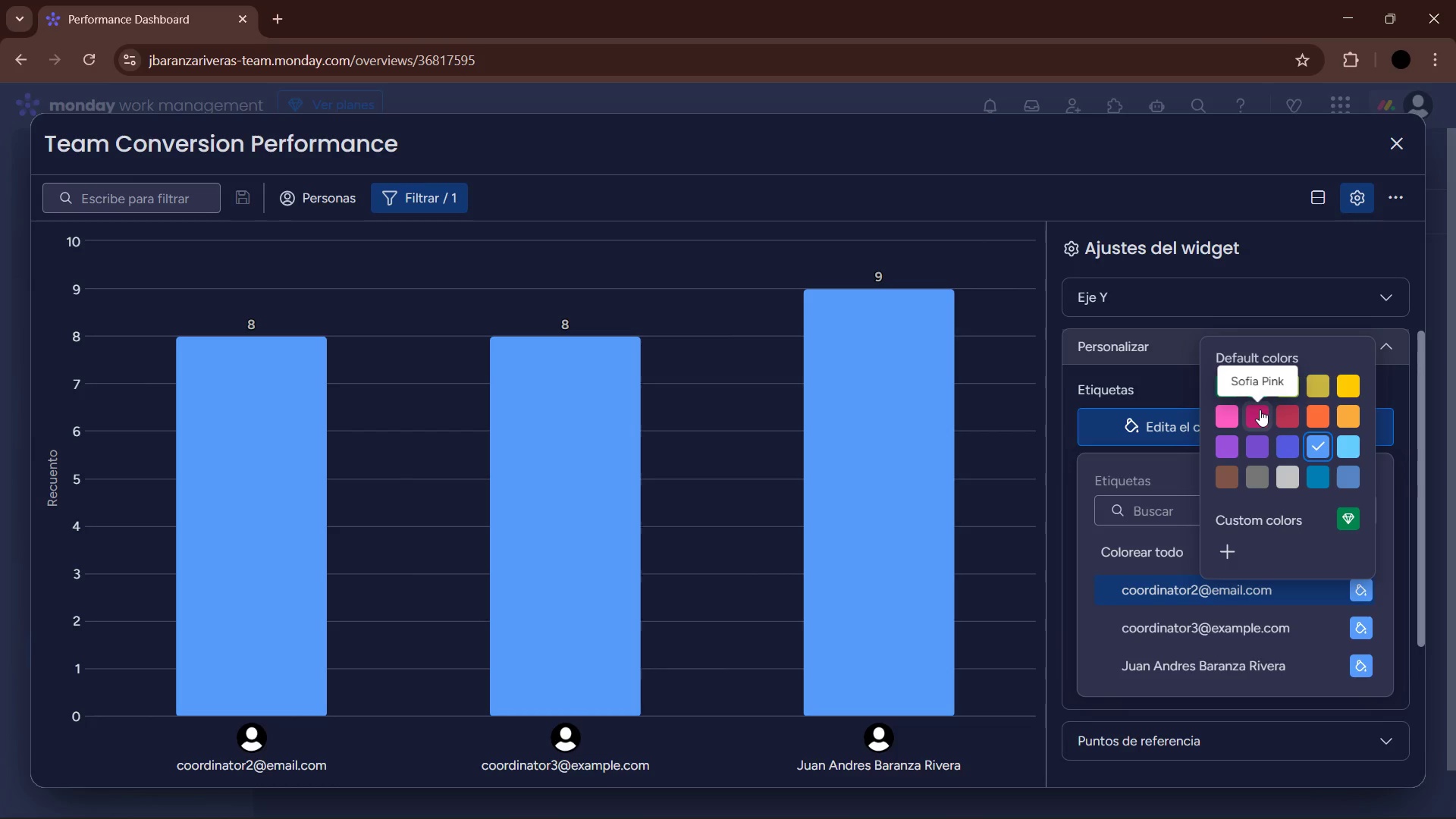 
left_click([1260, 446])
 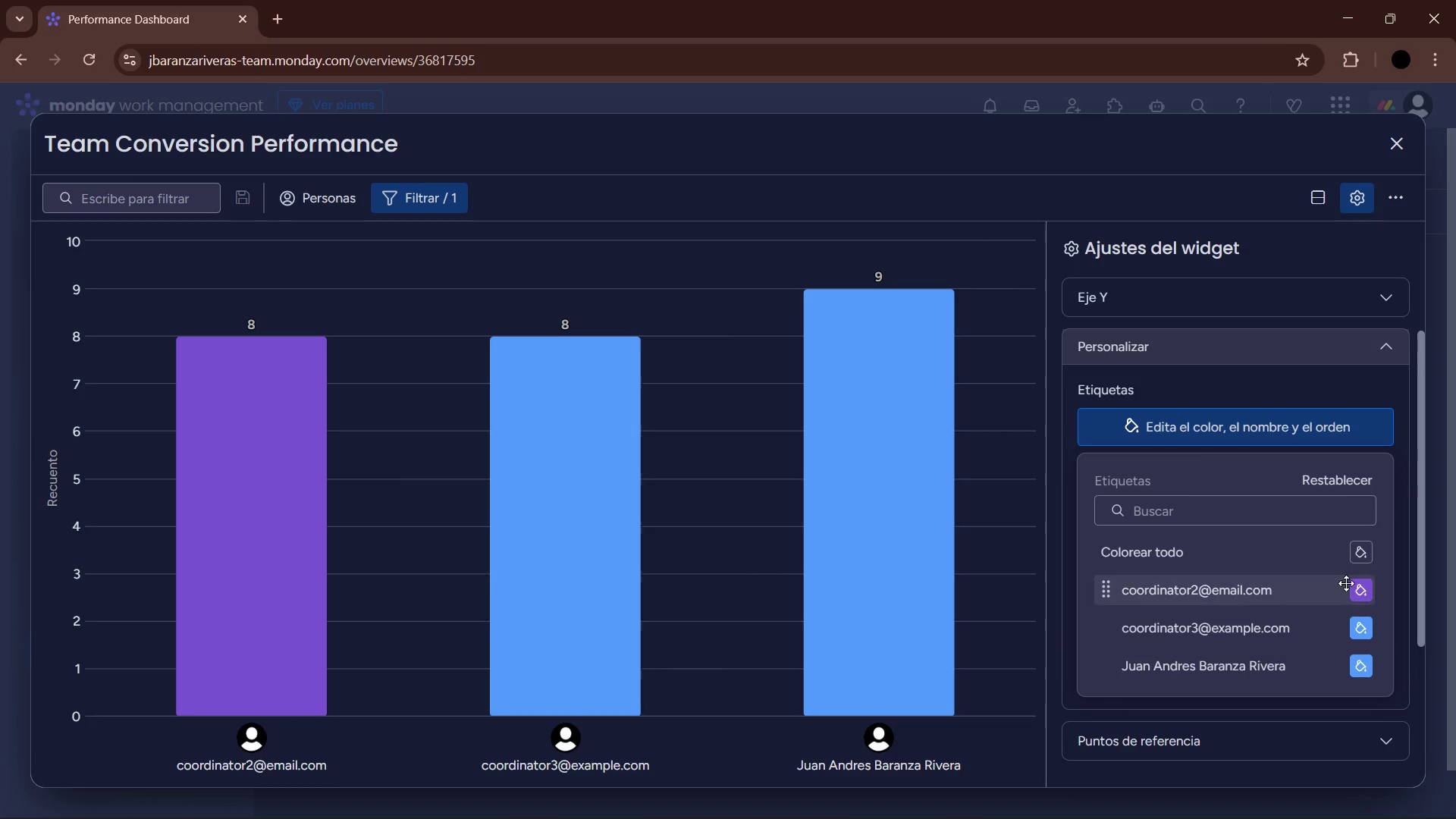 
left_click([1367, 629])
 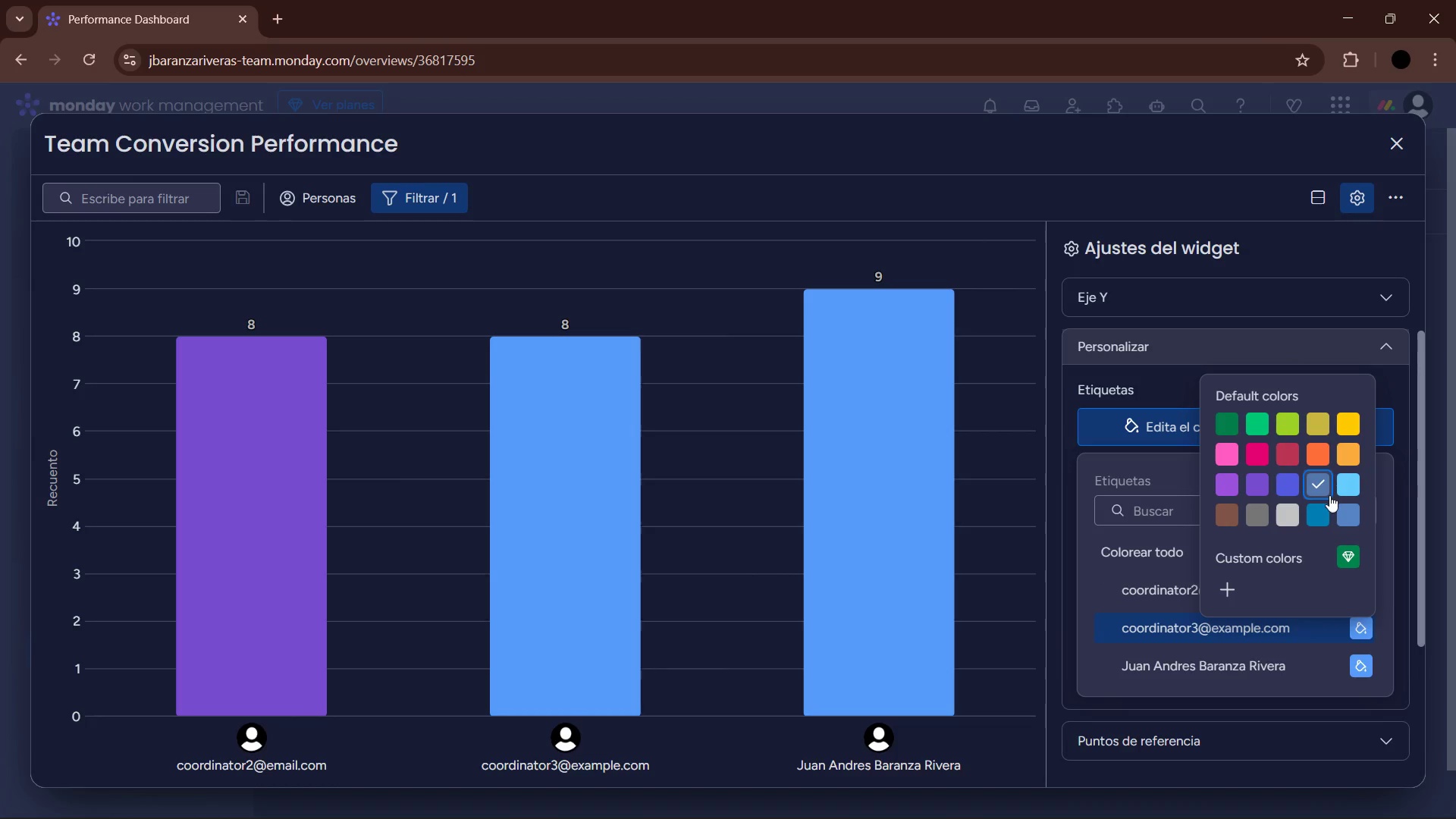 
left_click([1318, 516])
 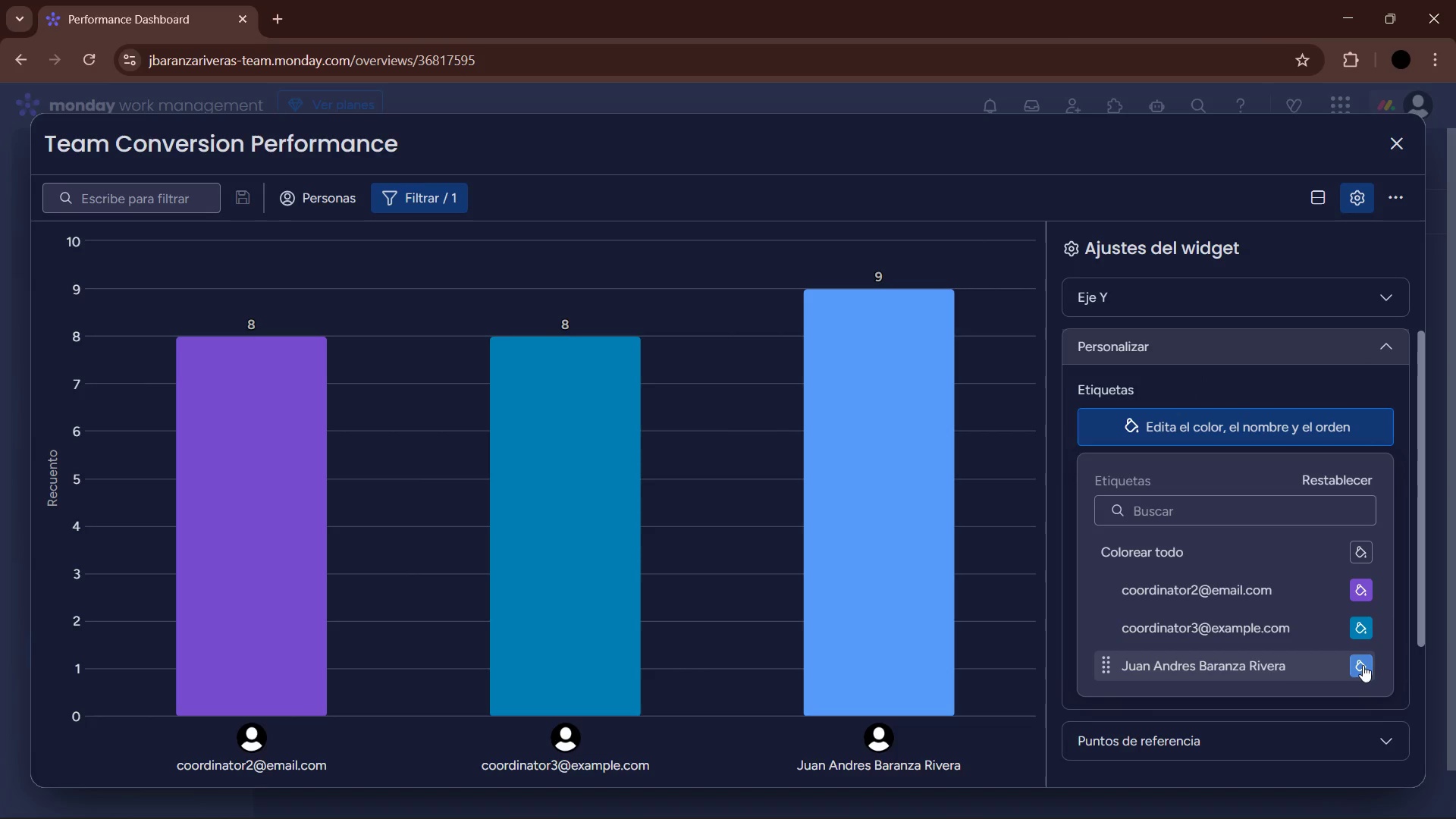 
left_click([1363, 665])
 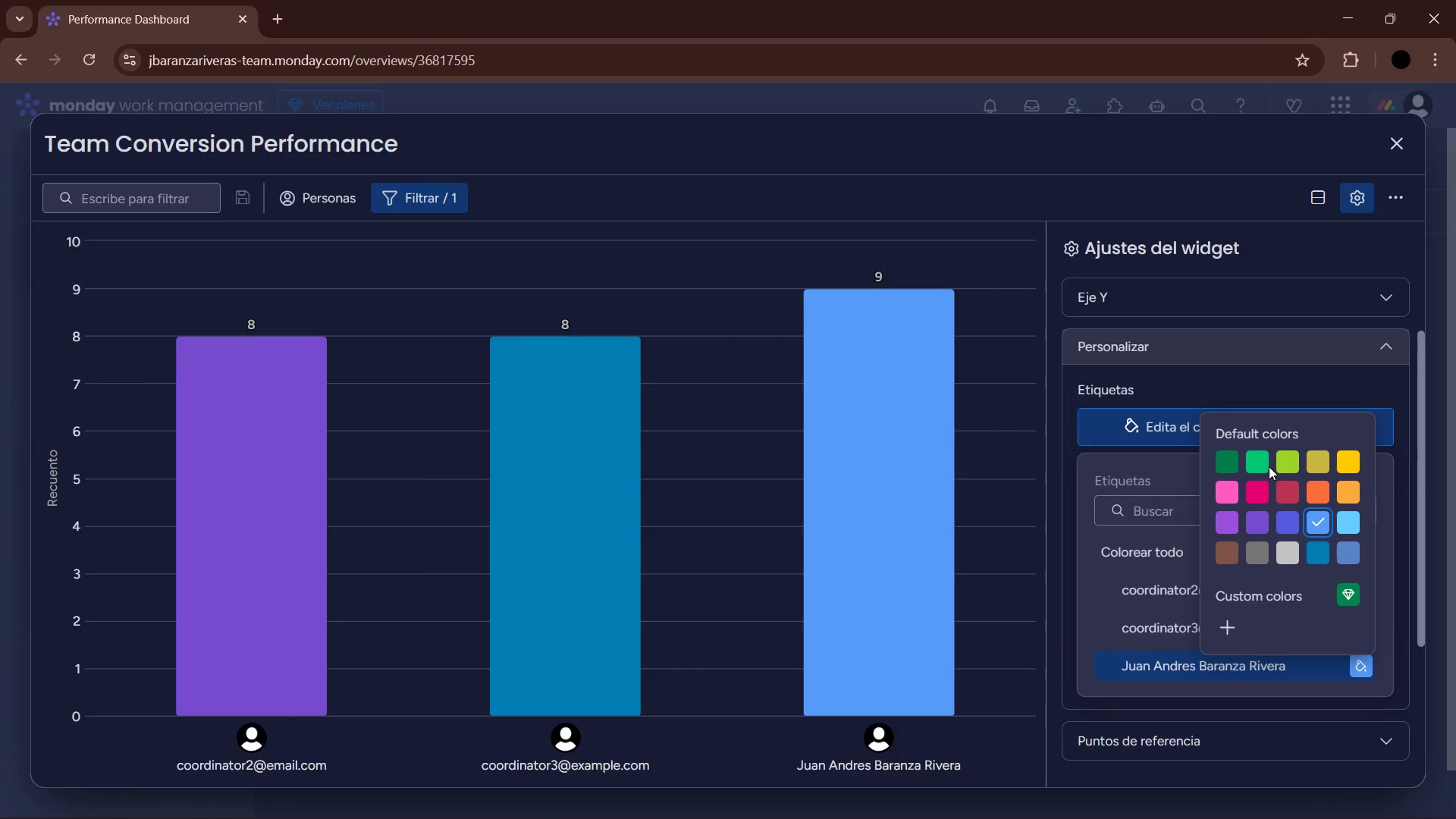 
left_click([1234, 460])
 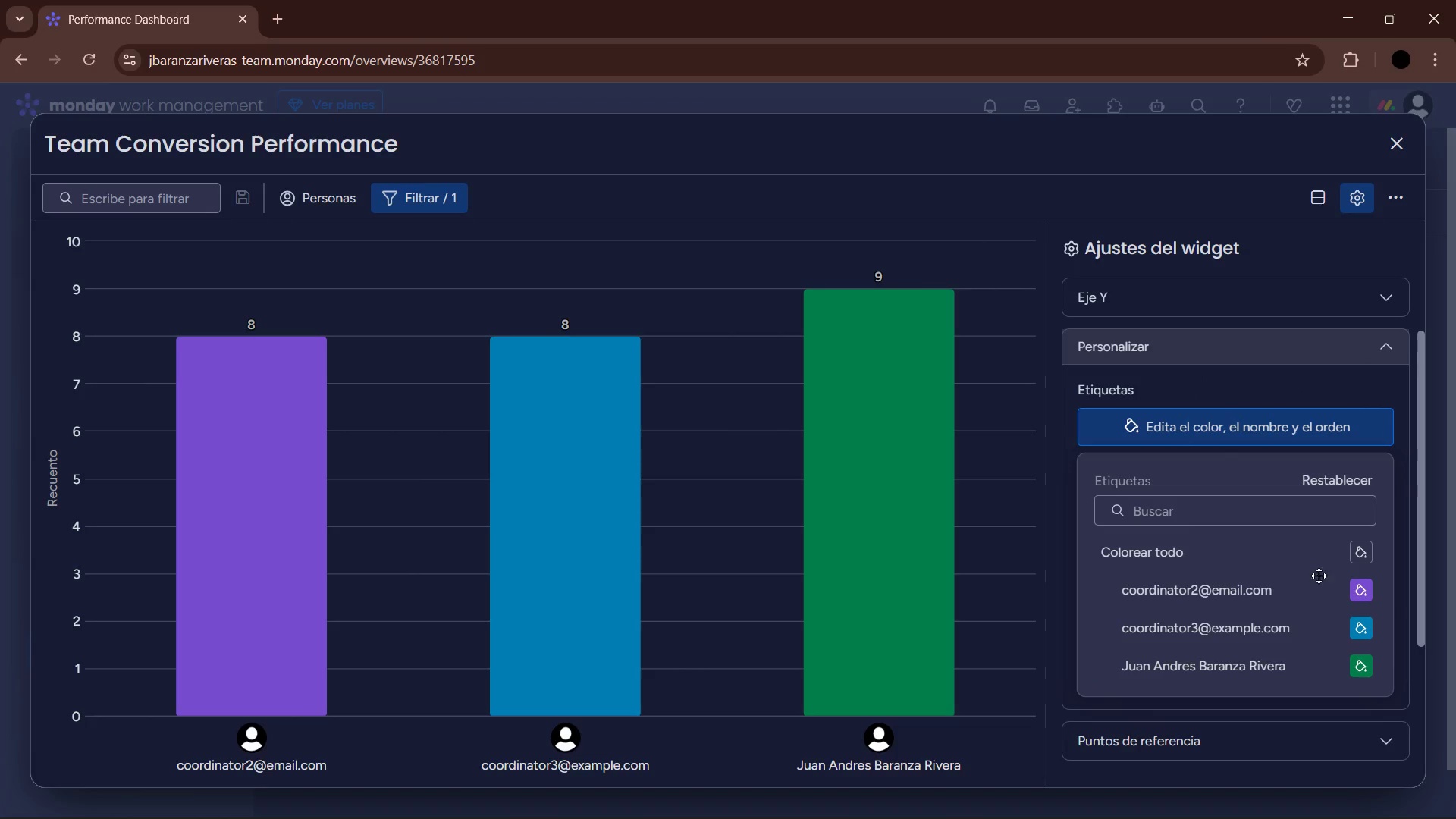 
scroll: coordinate [1240, 598], scroll_direction: down, amount: 4.0
 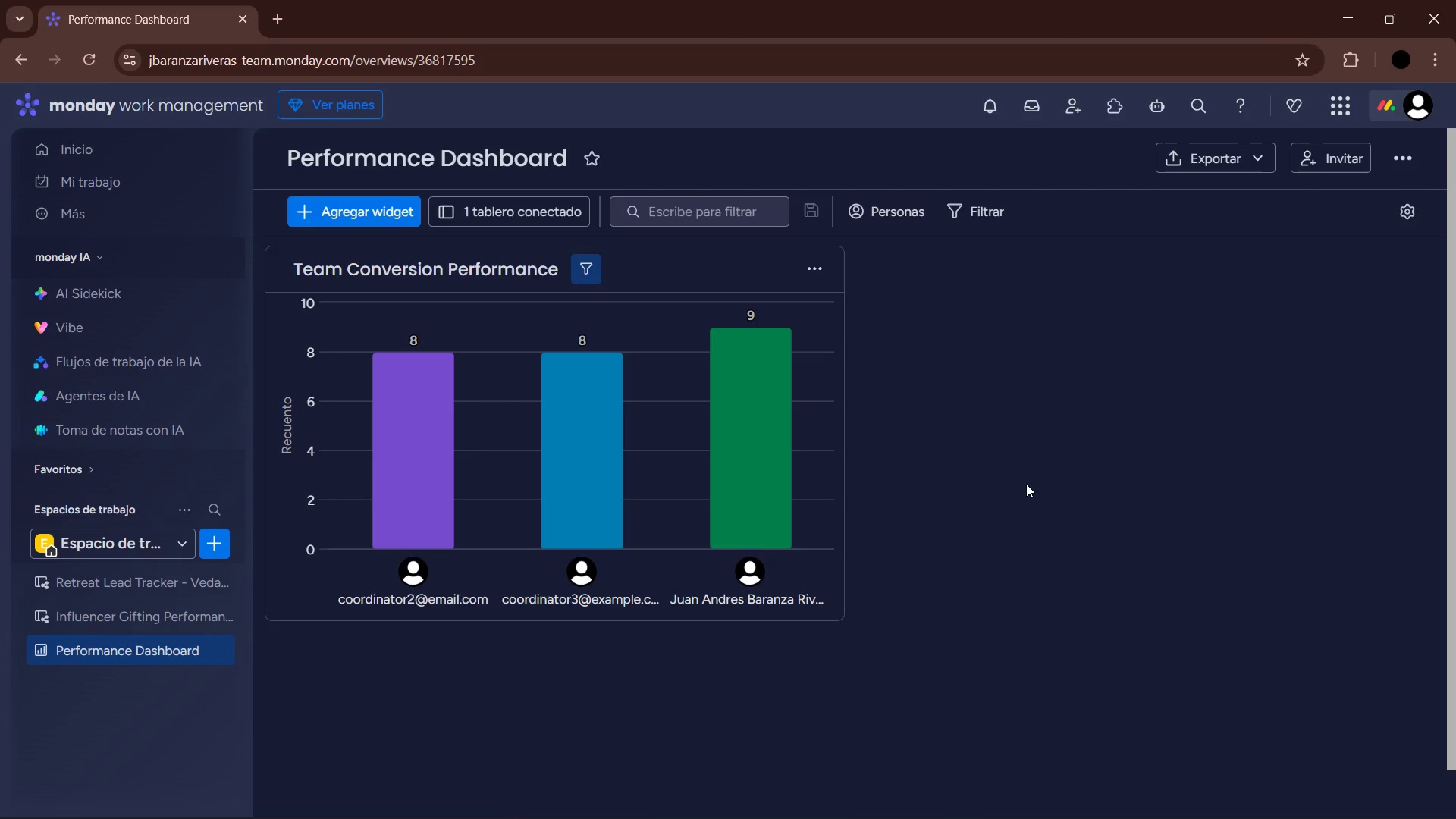 
wait(18.61)
 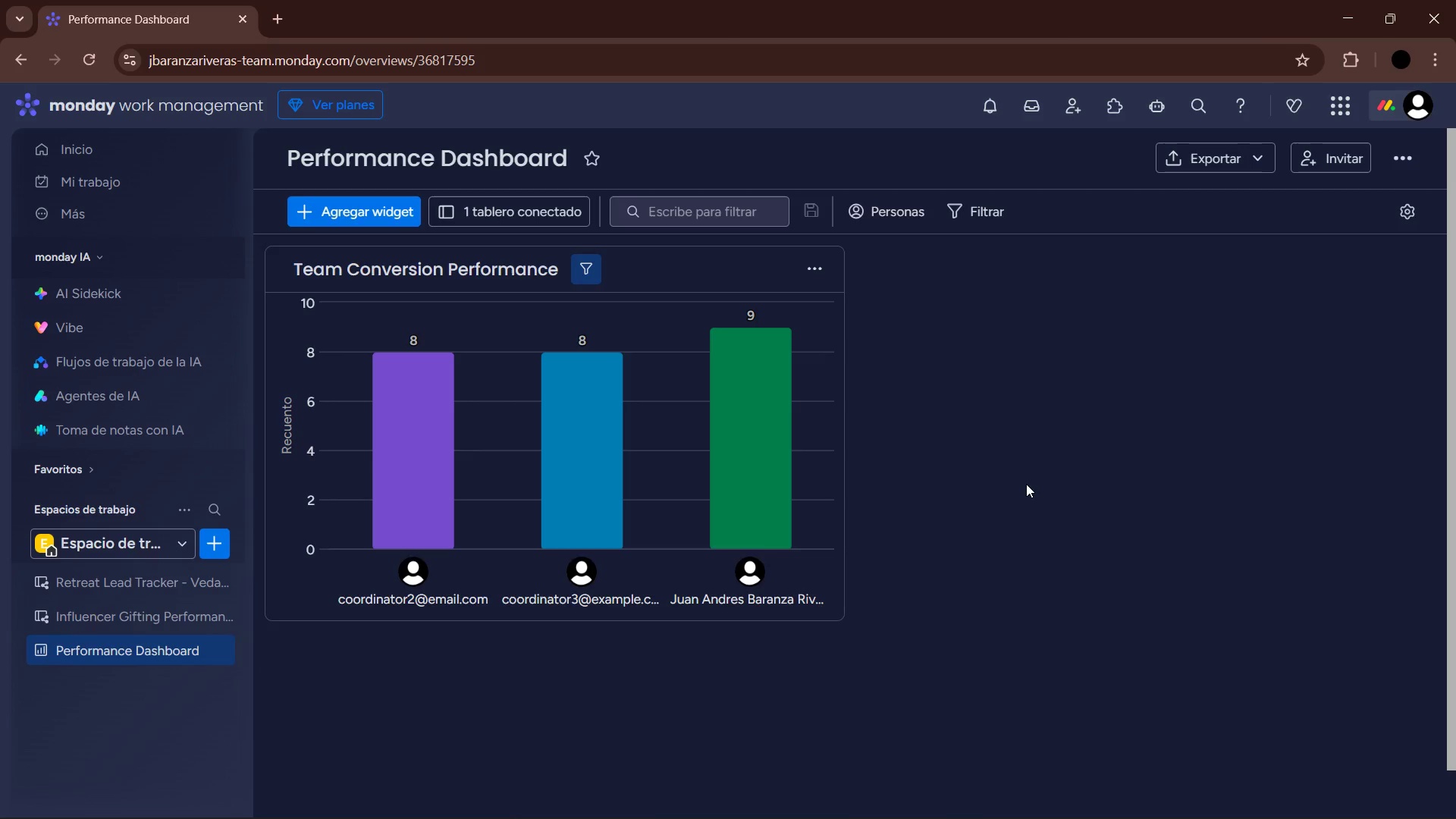 
left_click([906, 798])